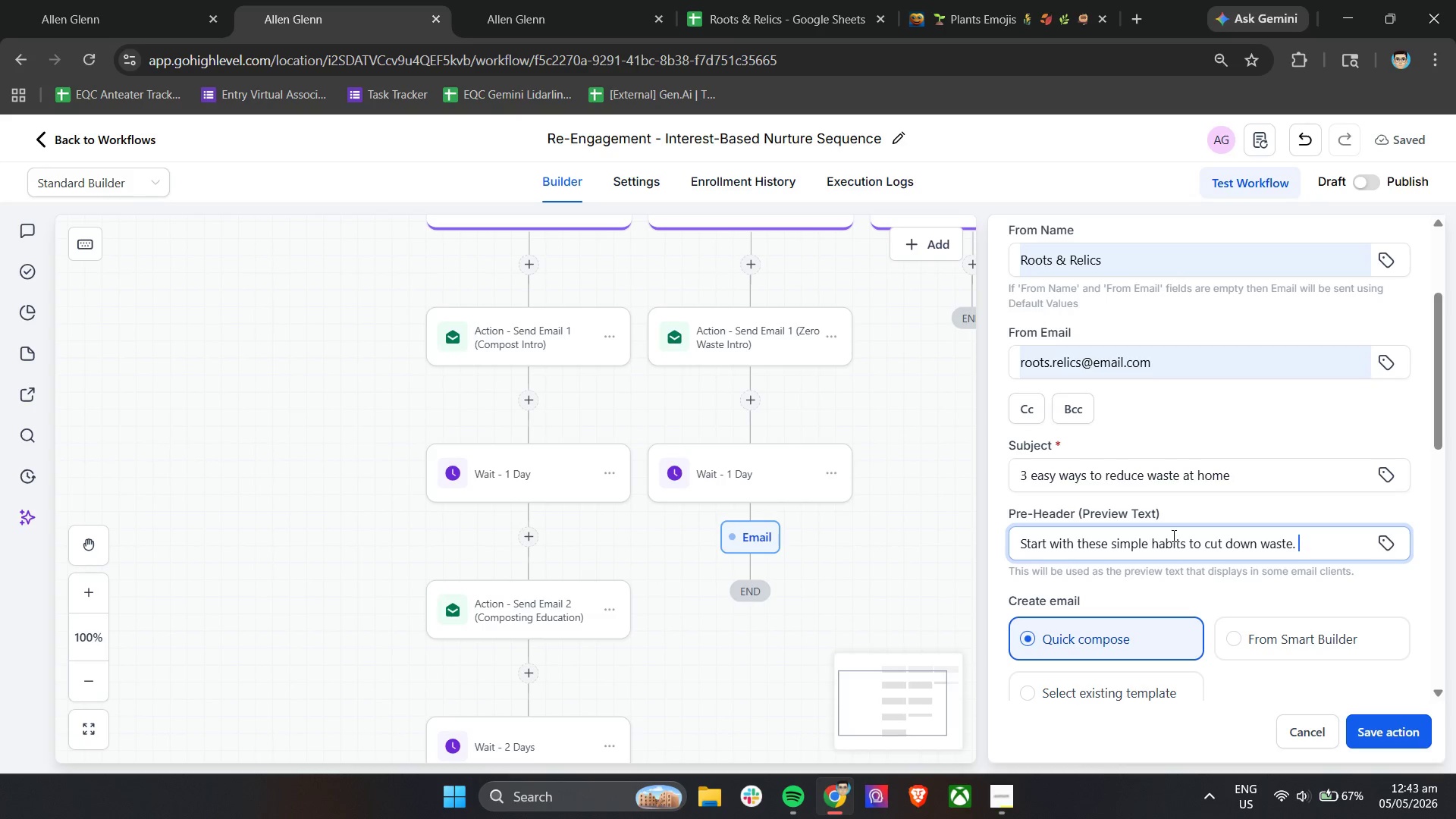 
key(Backspace)
 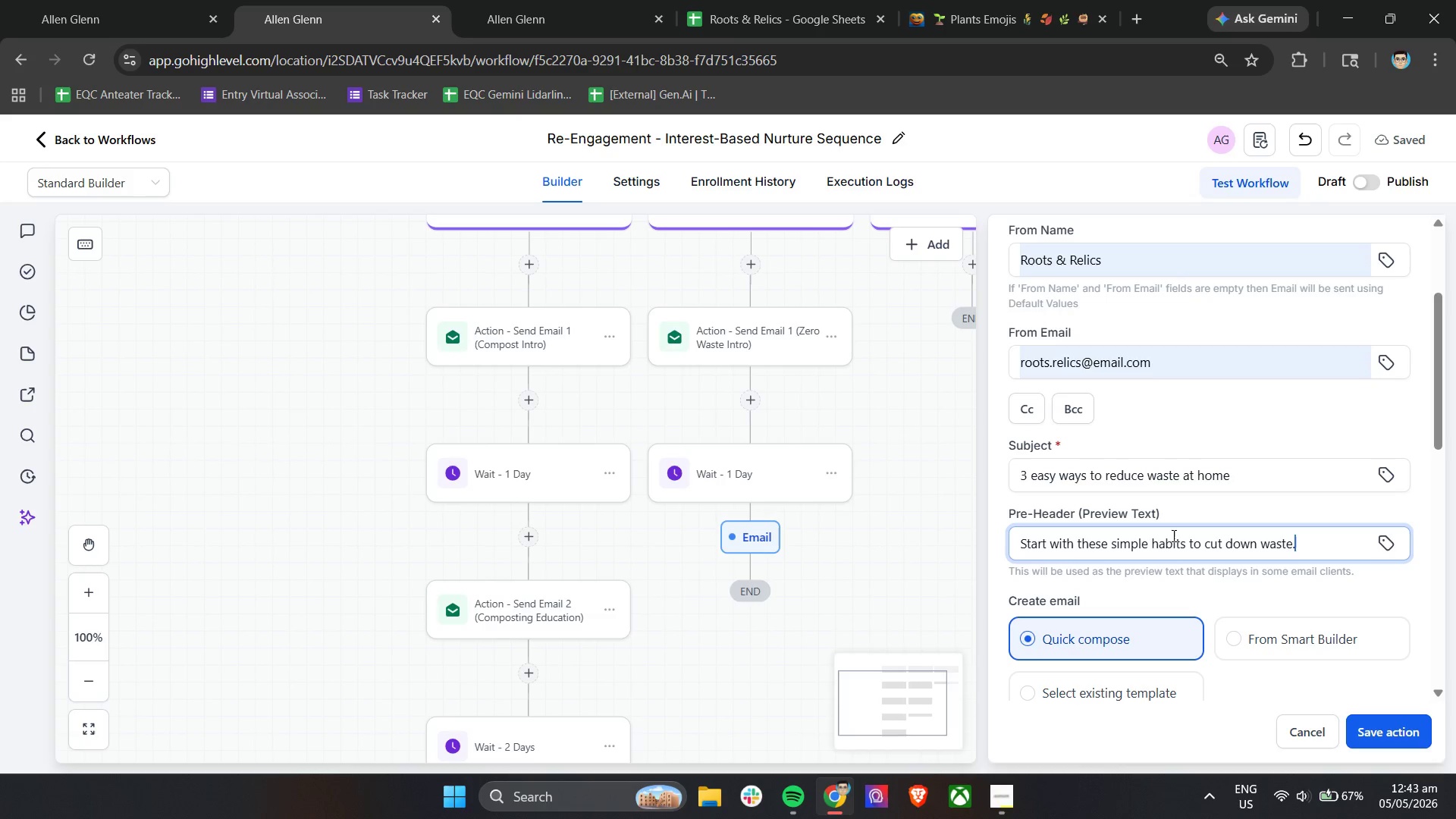 
key(Backspace)
 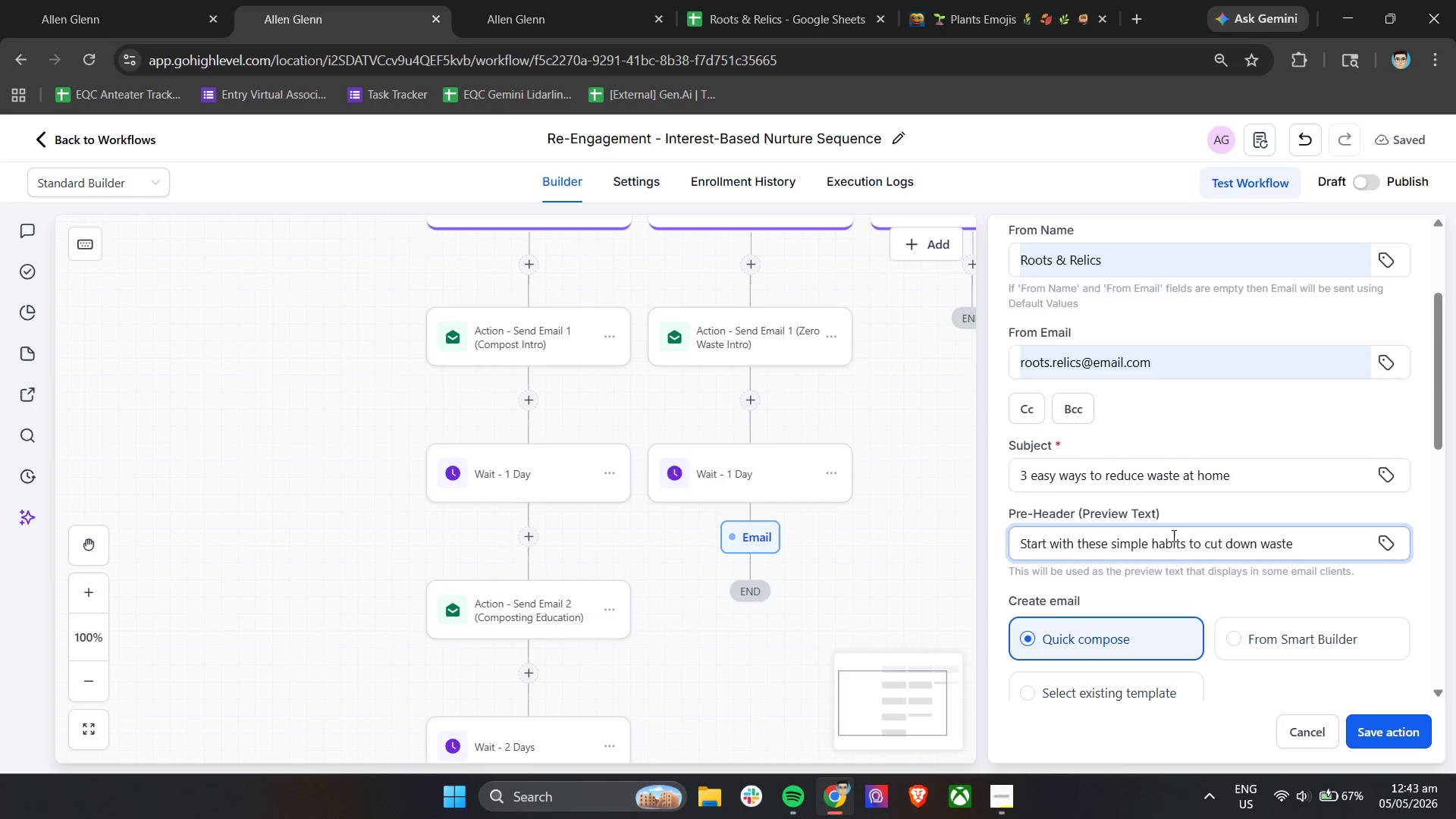 
left_click([1120, 522])
 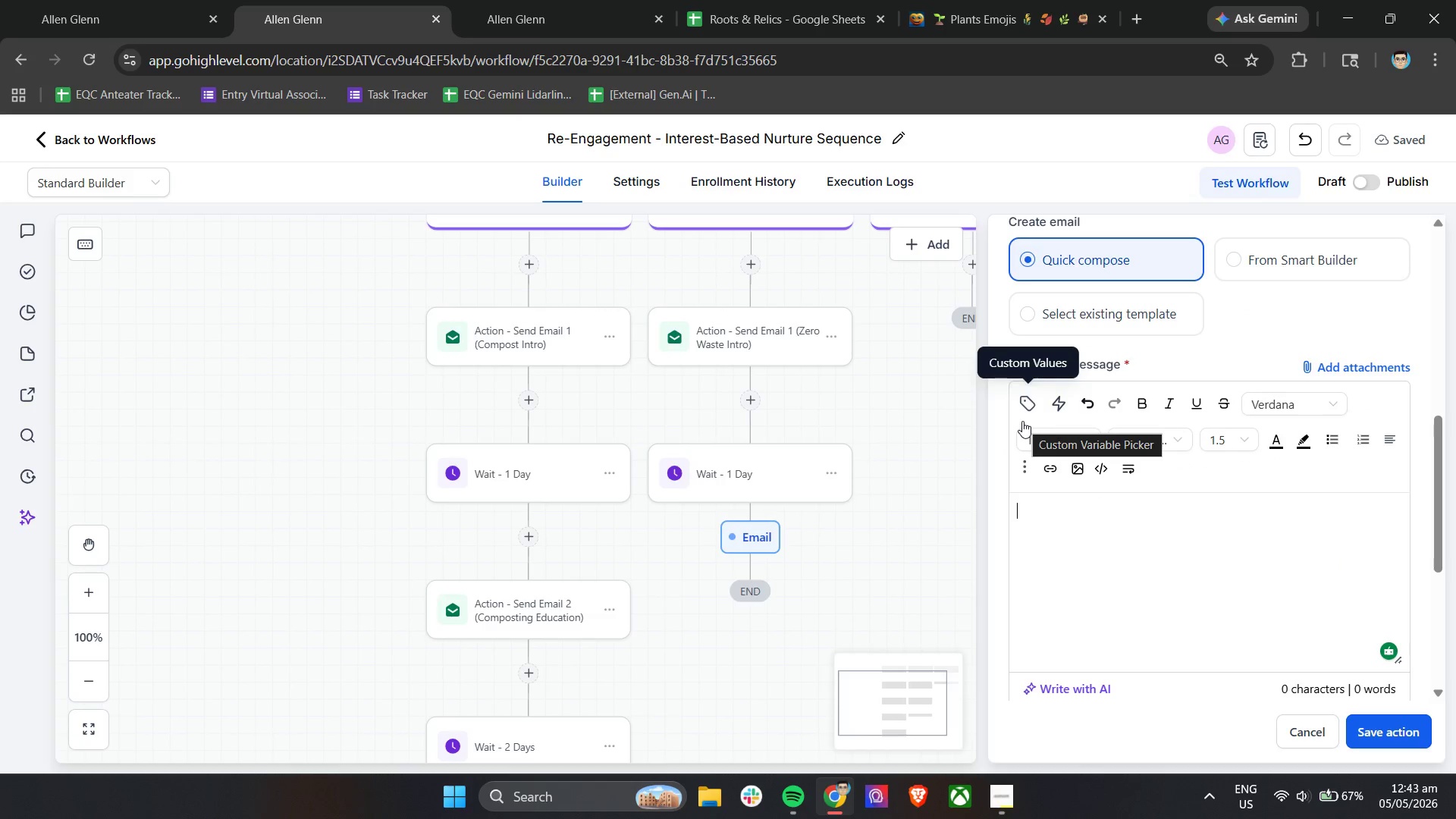 
scroll: coordinate [1156, 557], scroll_direction: down, amount: 4.0
 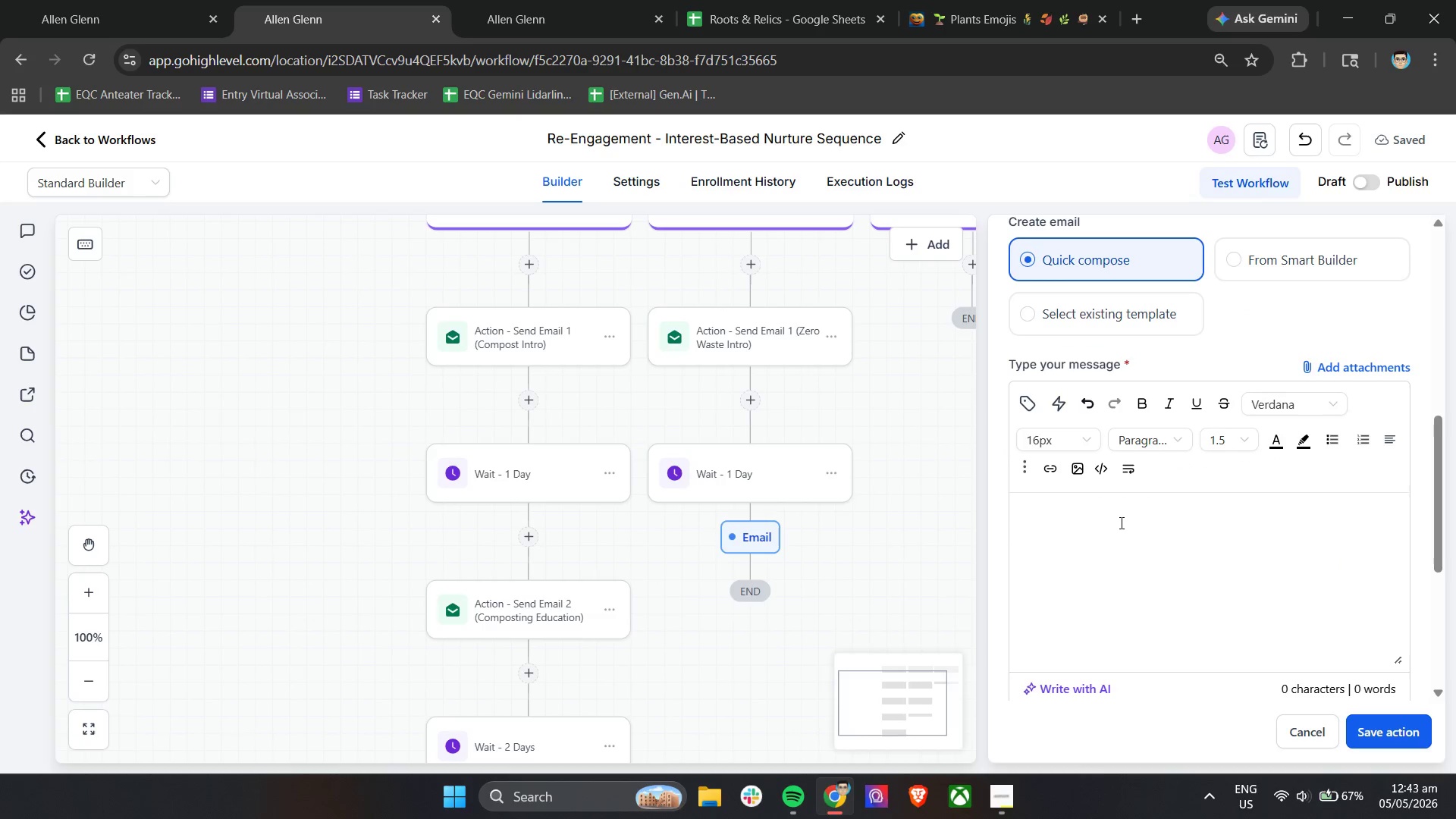 
type(Hi )
 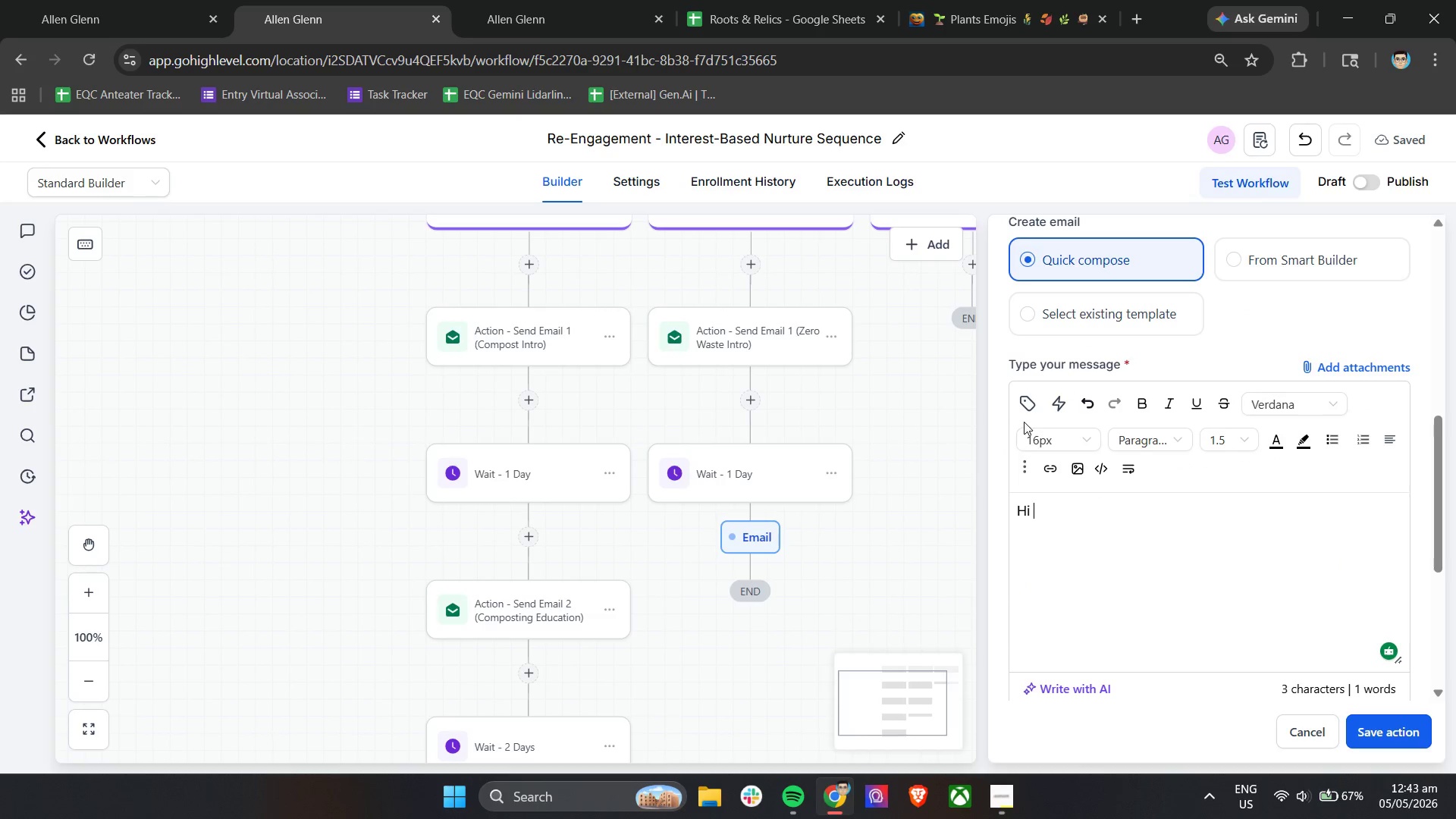 
left_click([1033, 410])
 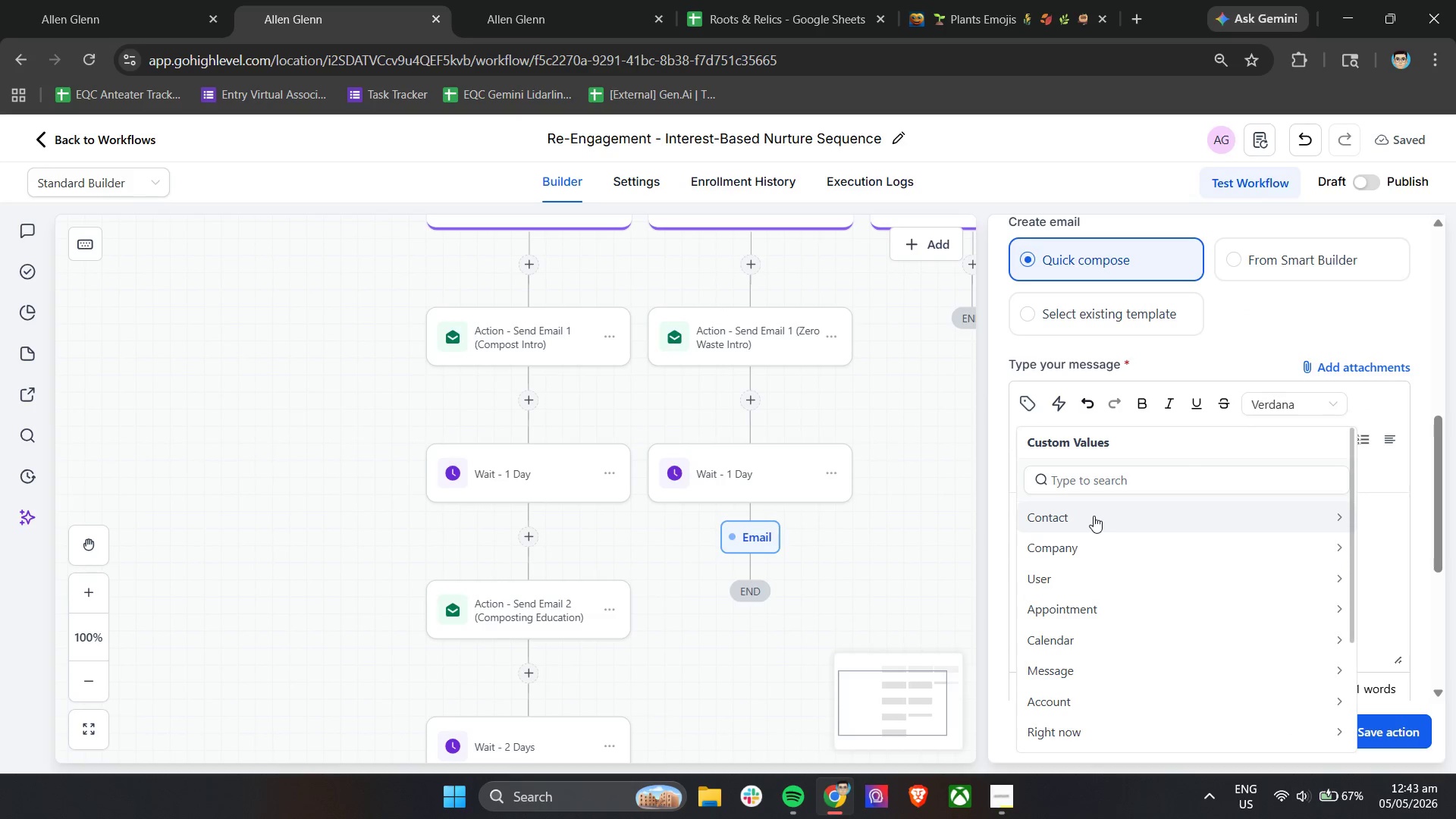 
left_click([1094, 516])
 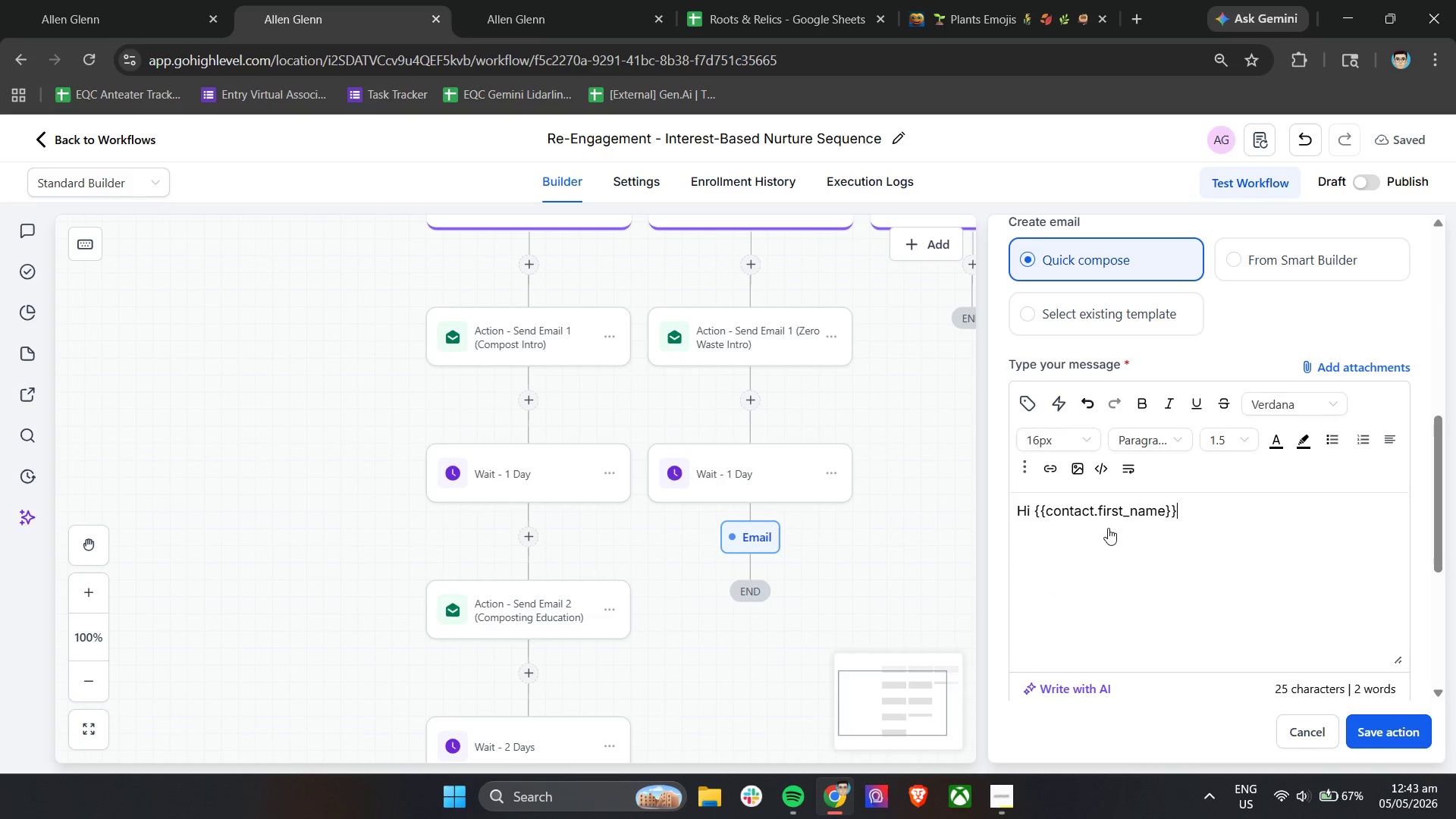 
left_click([1230, 510])
 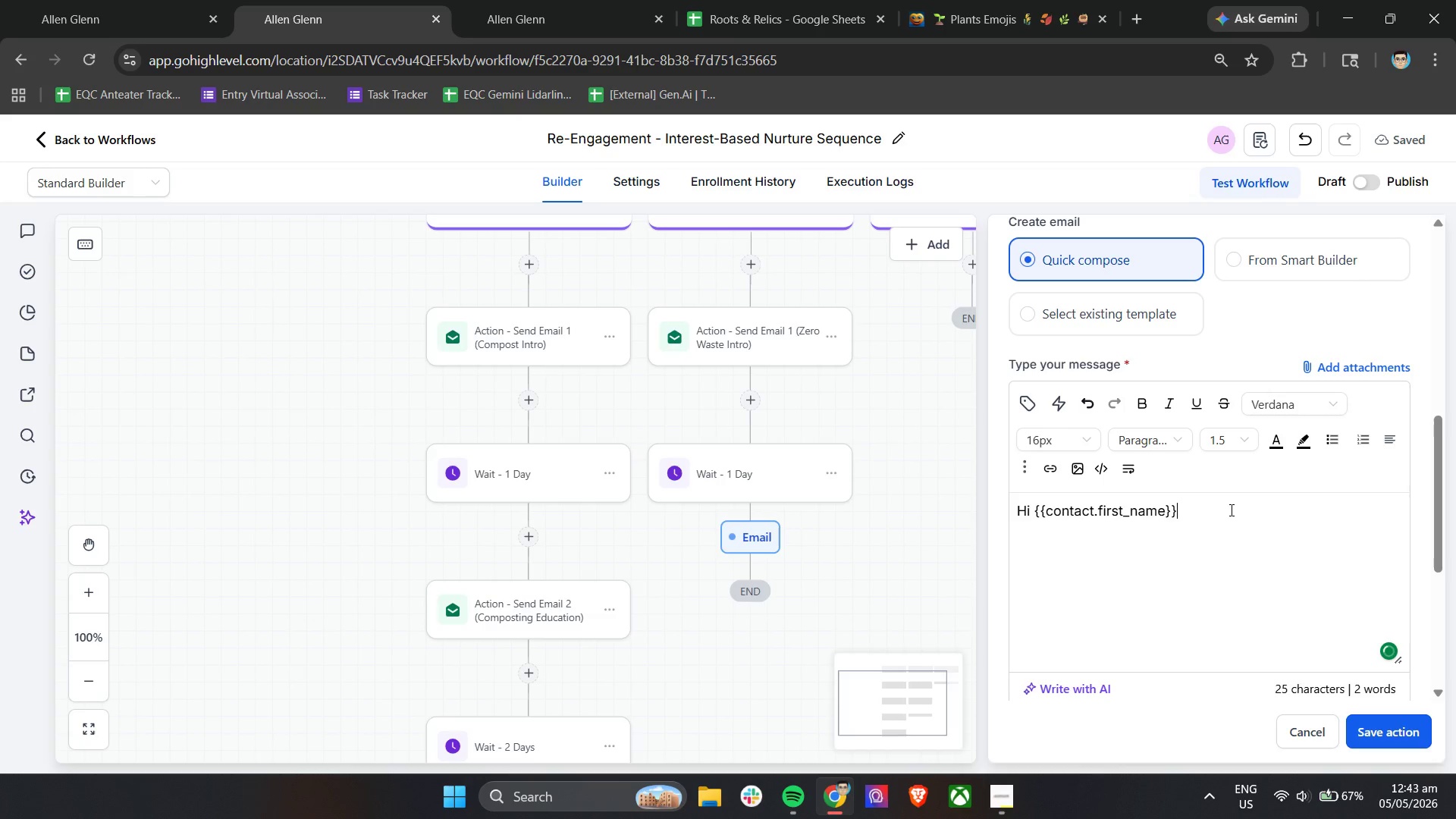 
key(Comma)
 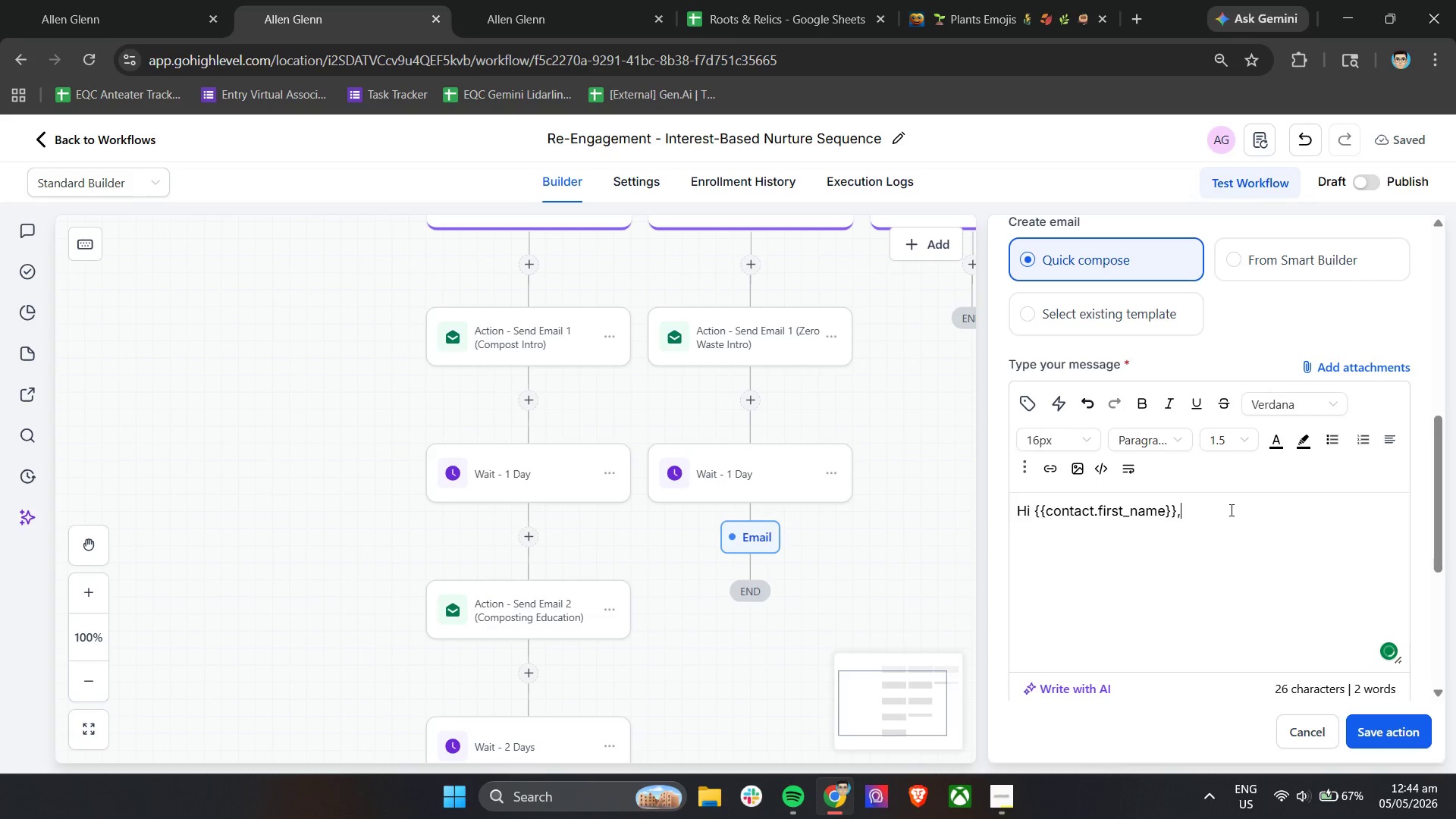 
key(Enter)
 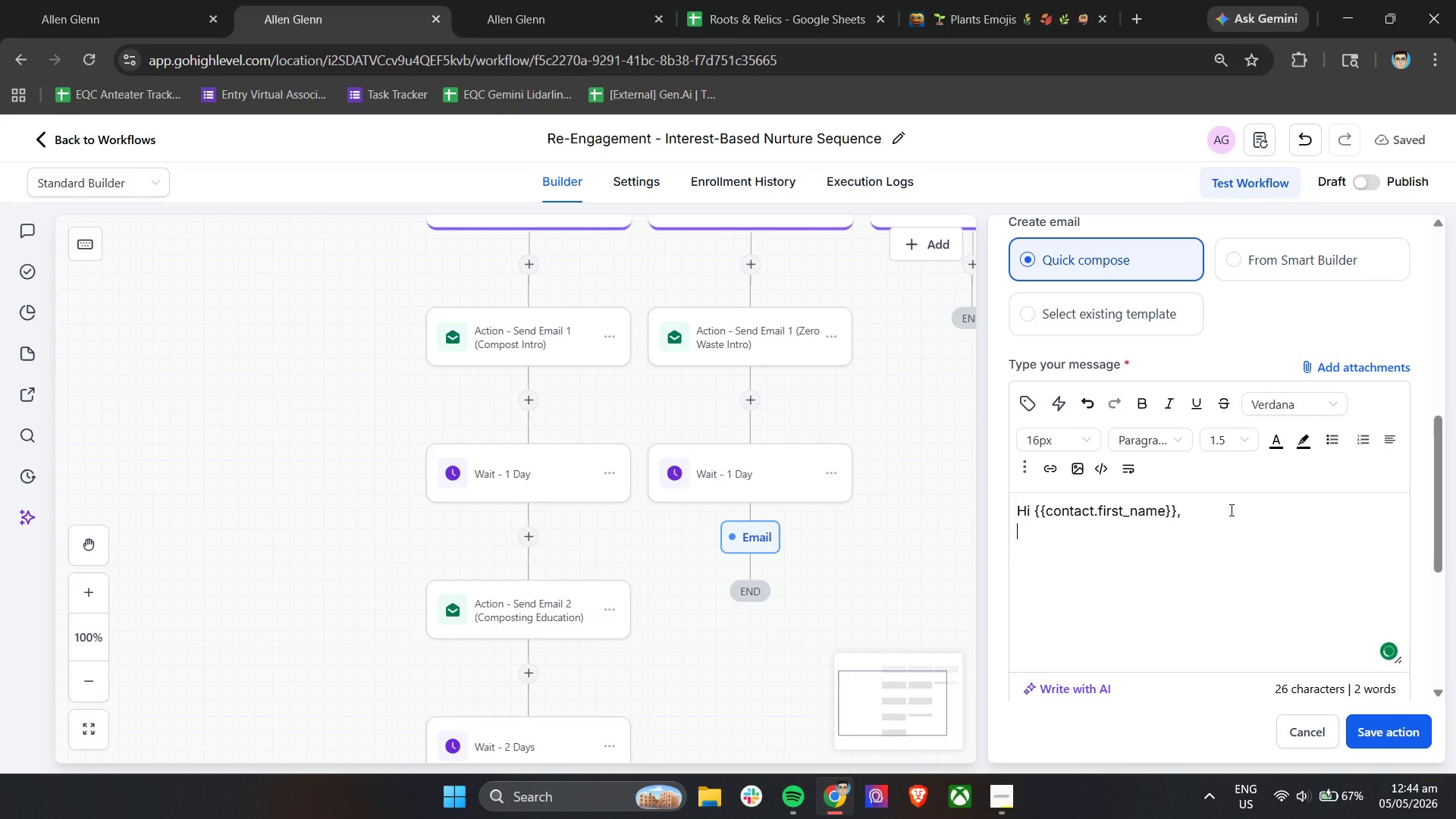 
key(Enter)
 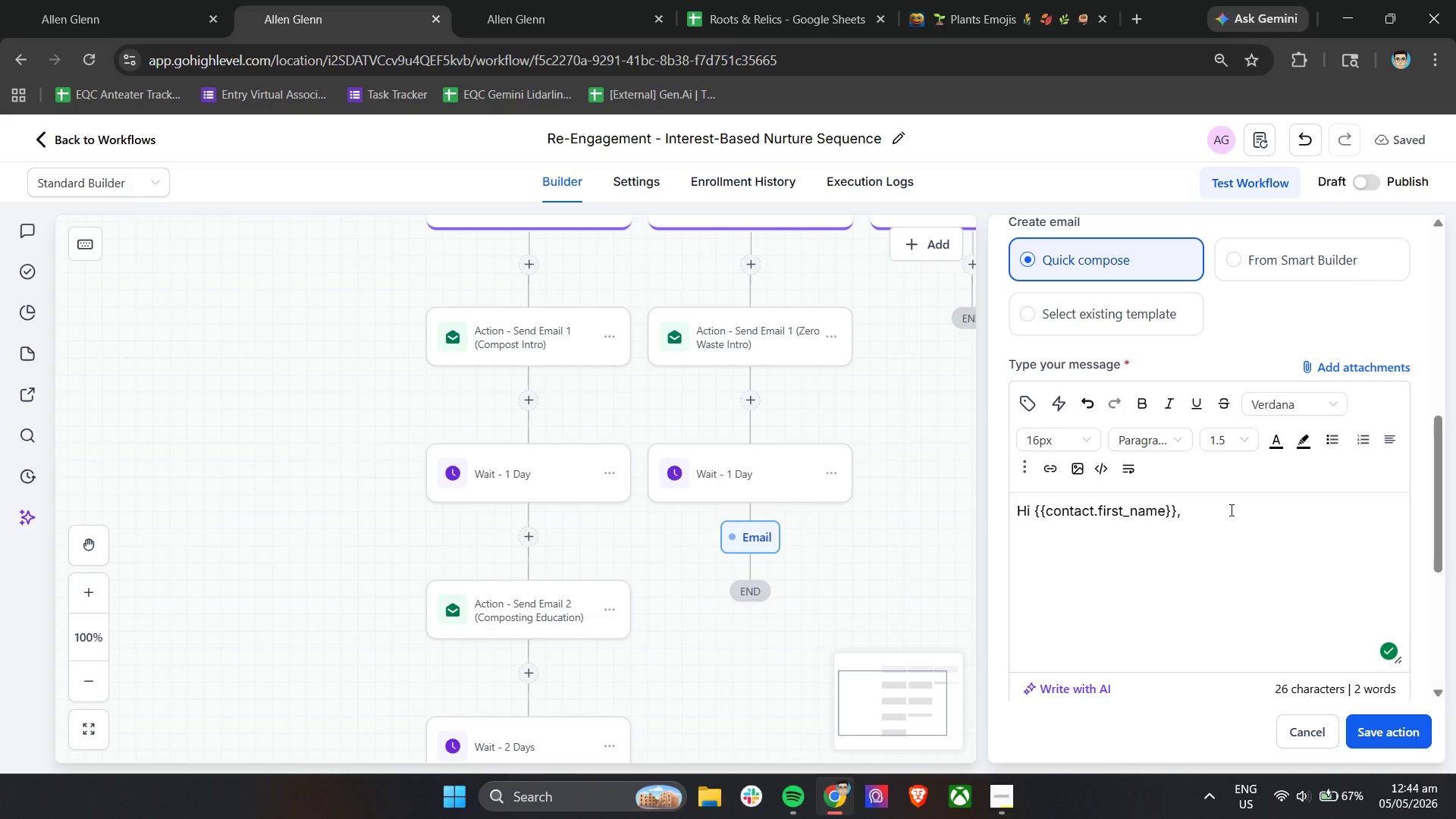 
scroll: coordinate [880, 447], scroll_direction: up, amount: 3.0
 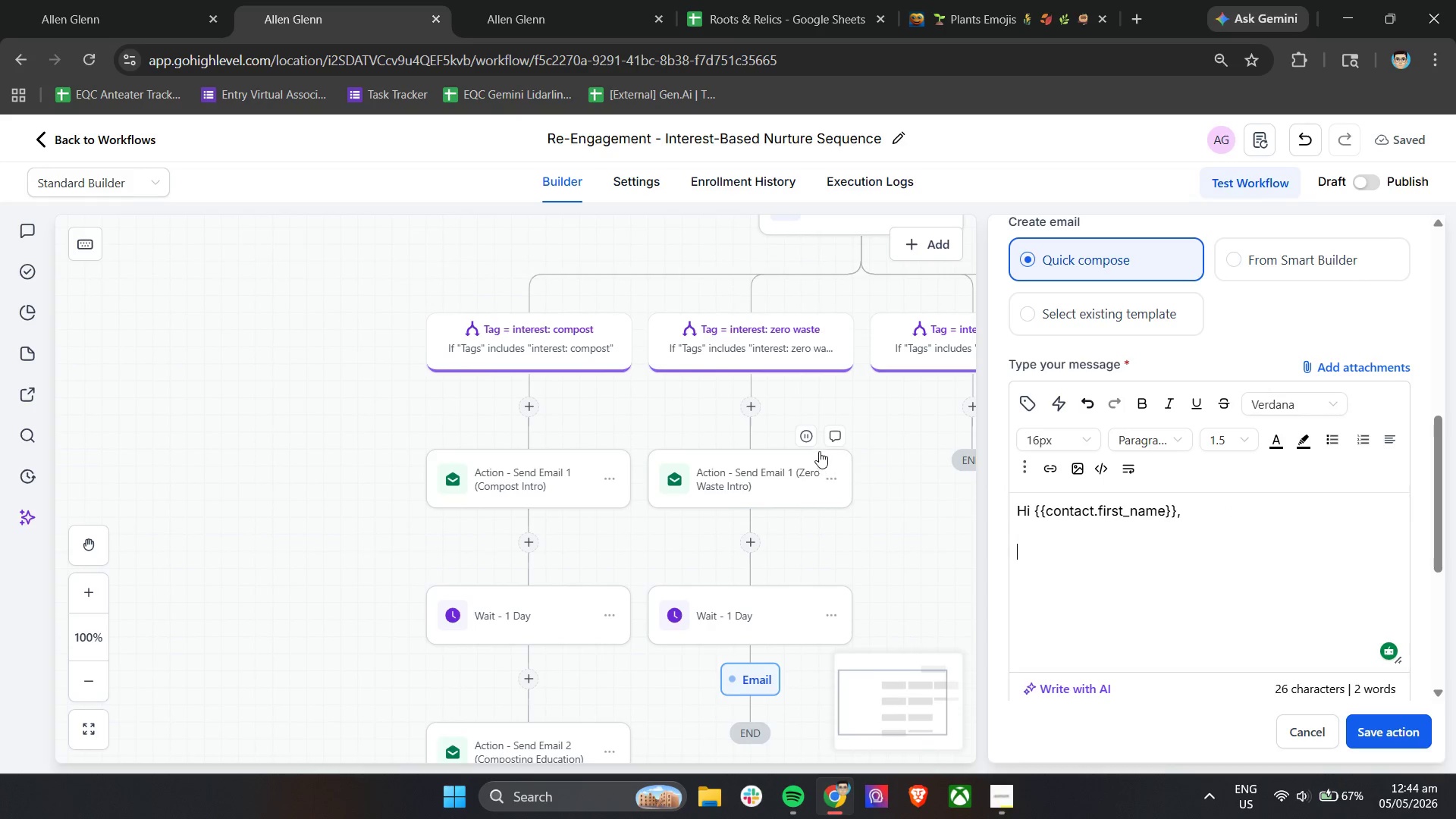 
left_click_drag(start_coordinate=[679, 403], to_coordinate=[296, 353])
 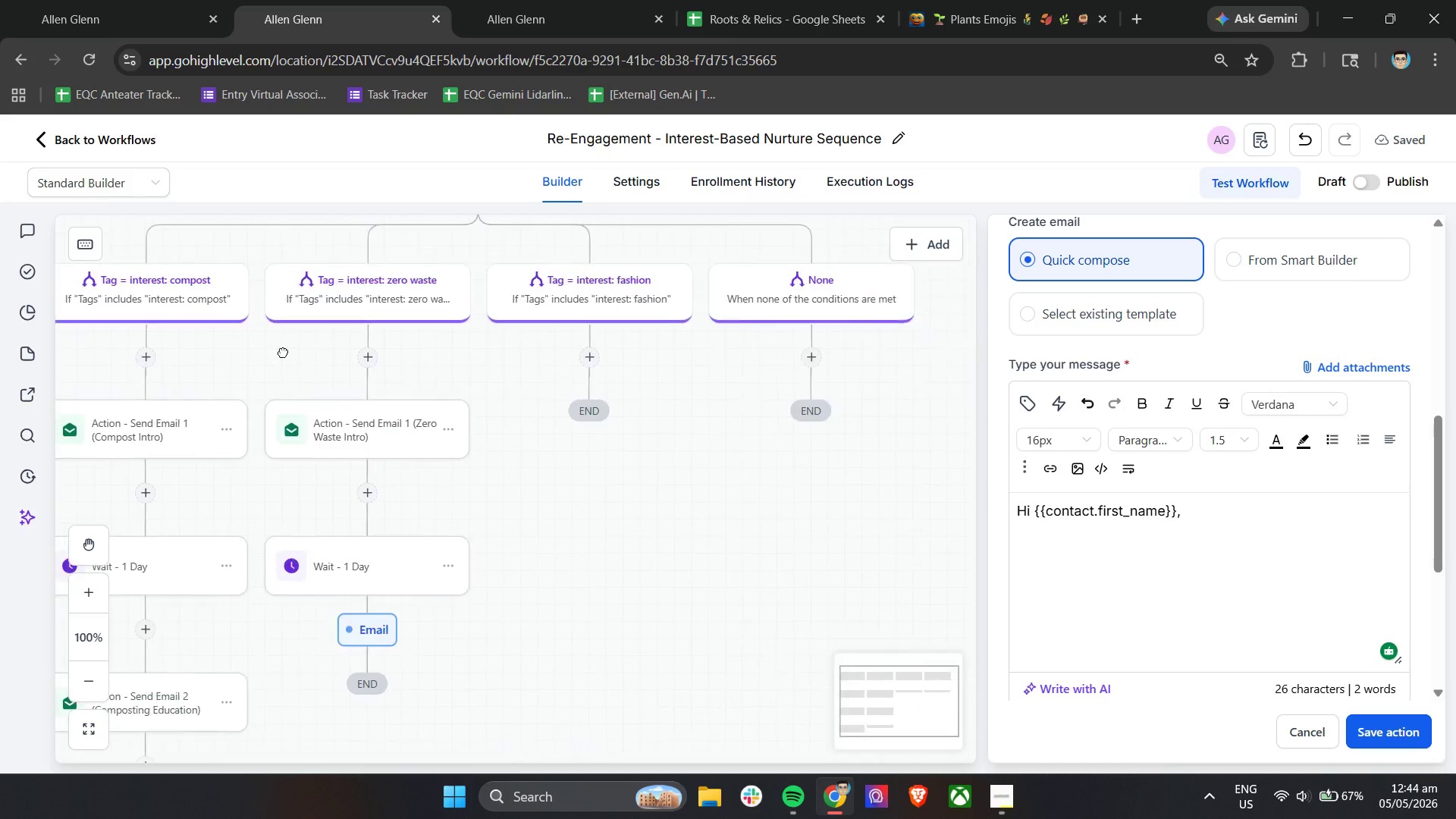 
left_click_drag(start_coordinate=[287, 353], to_coordinate=[353, 332])
 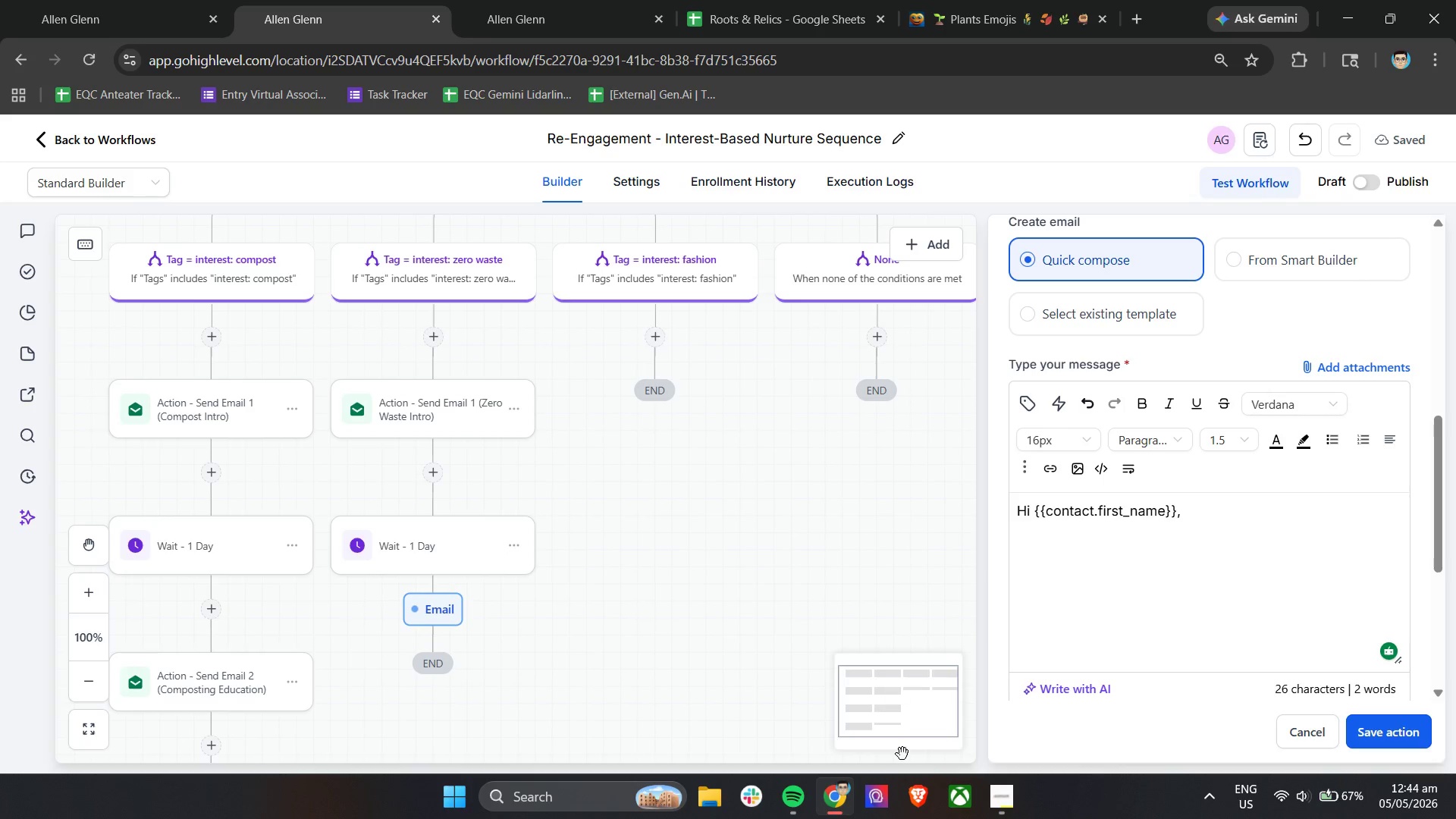 
left_click([1002, 794])